 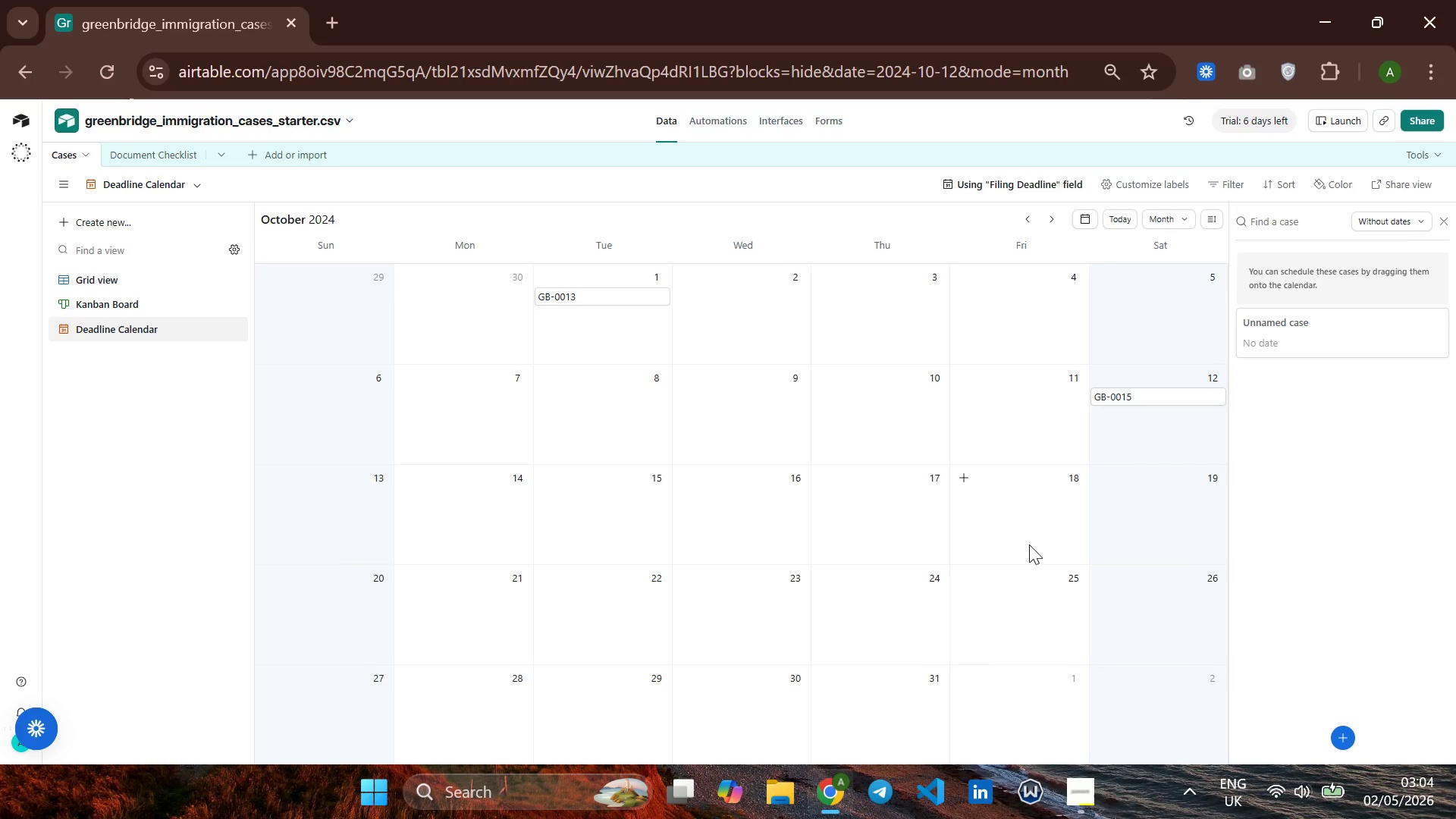 
left_click([1329, 188])
 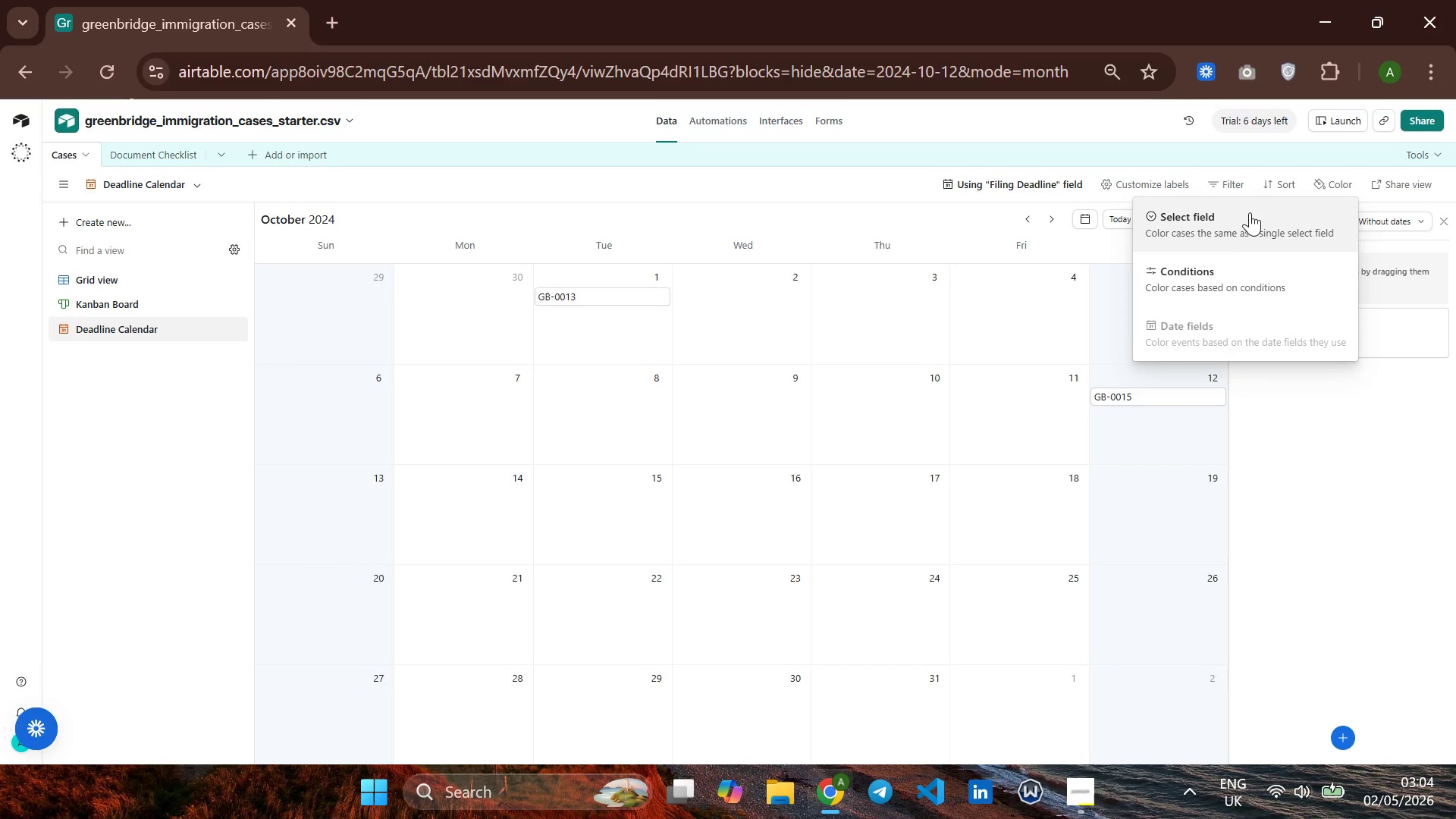 
left_click([1239, 219])
 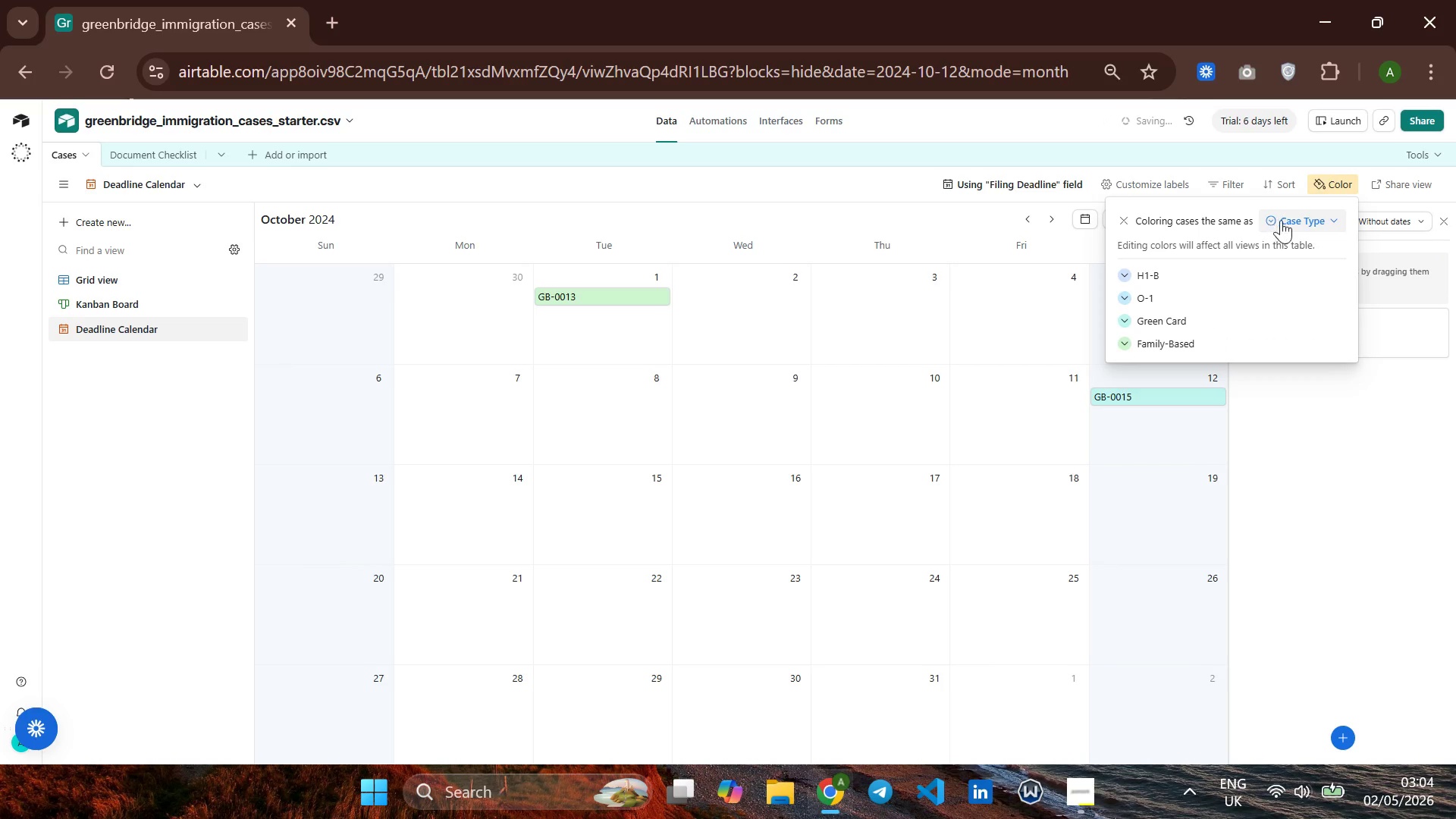 
left_click([1288, 219])
 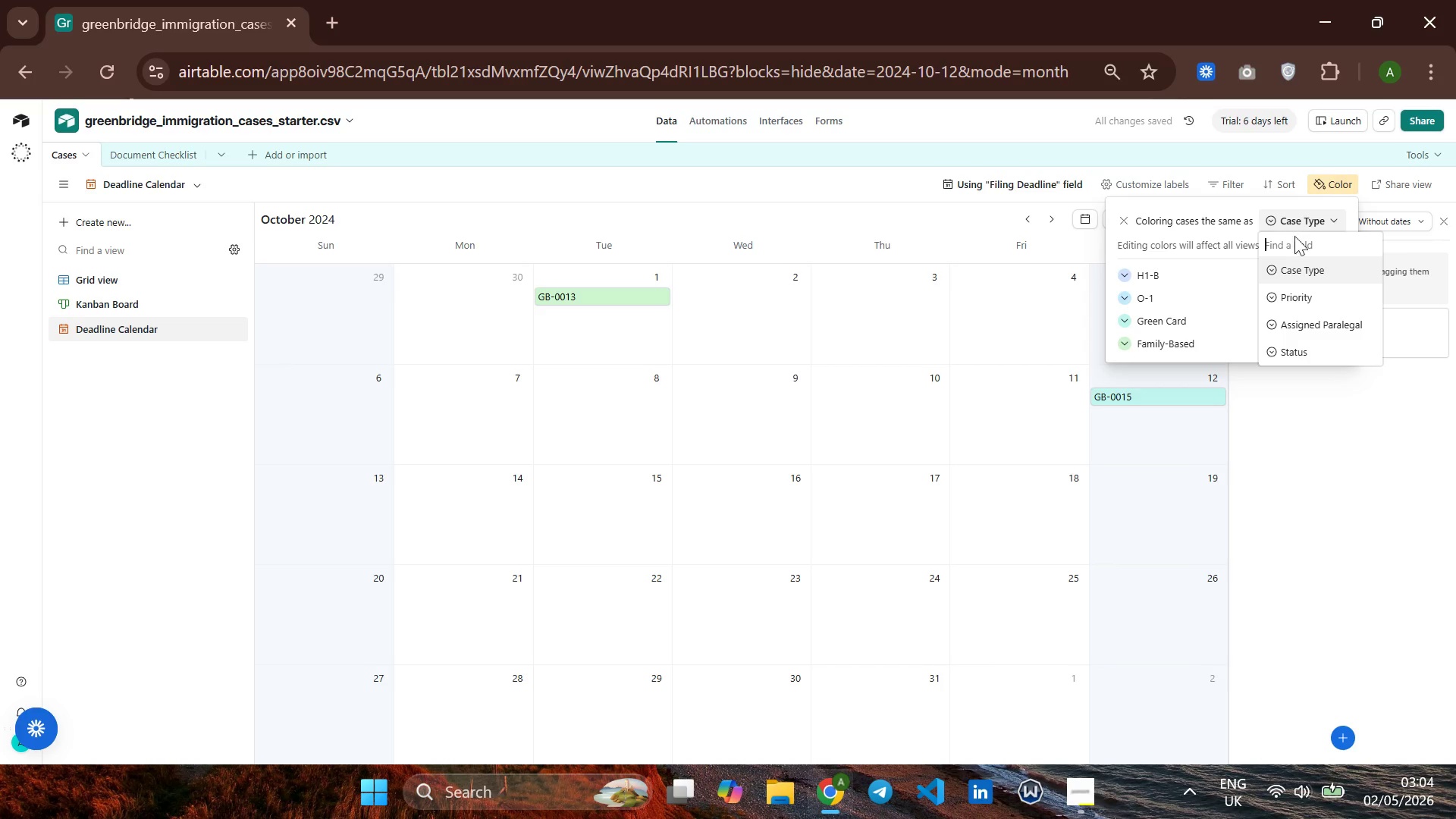 
left_click([1310, 301])
 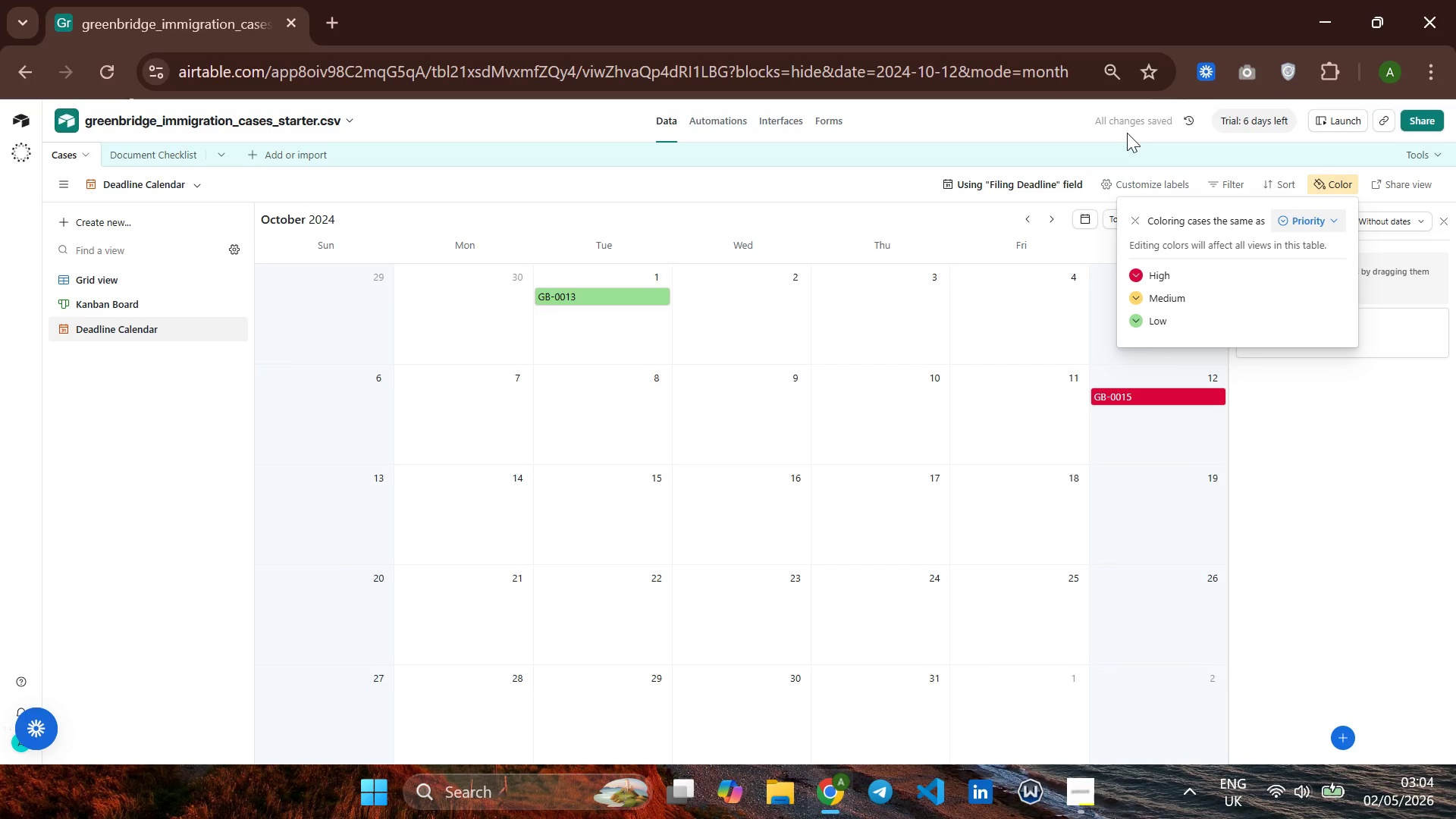 
left_click([1108, 150])
 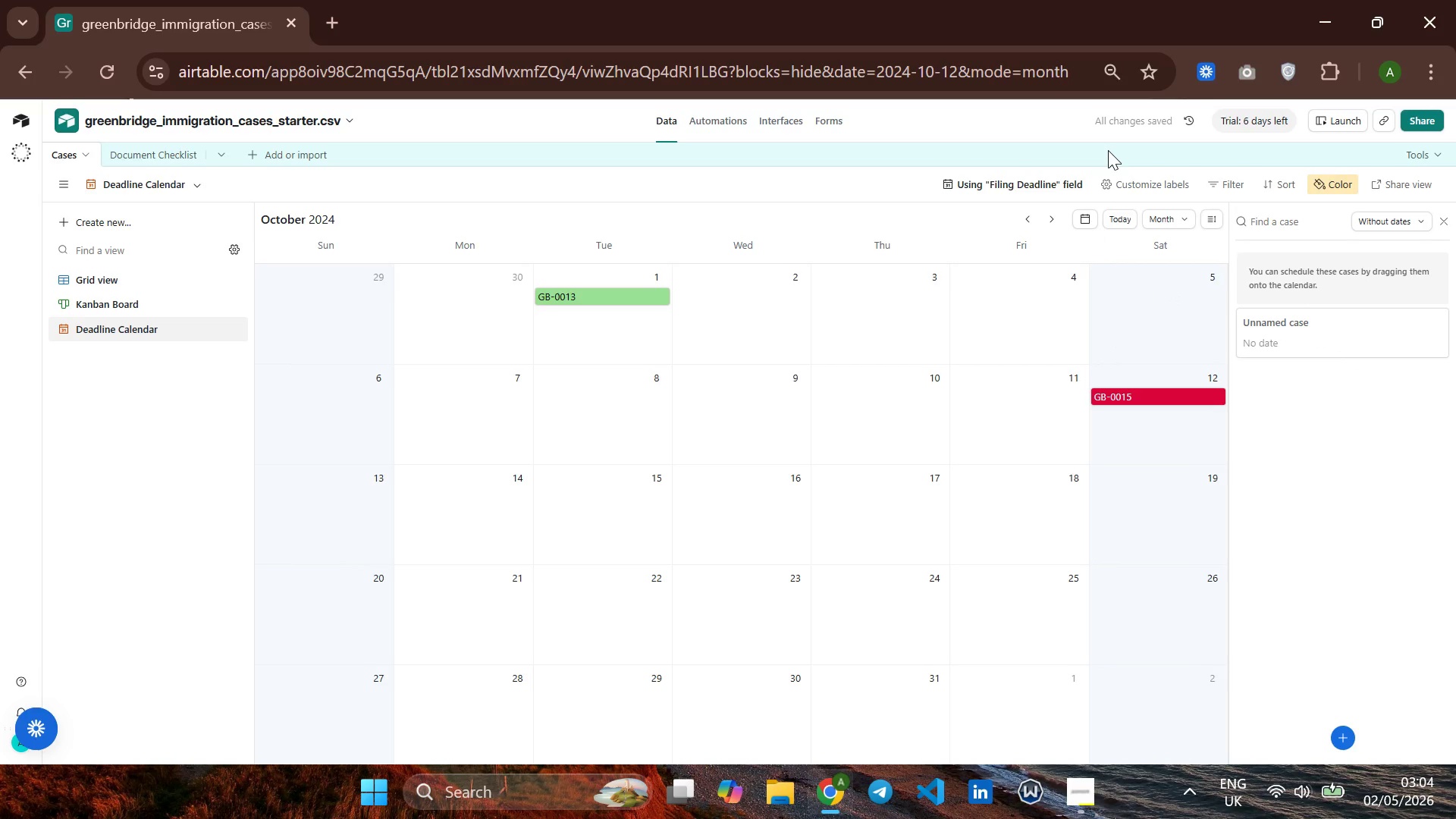 
wait(8.39)
 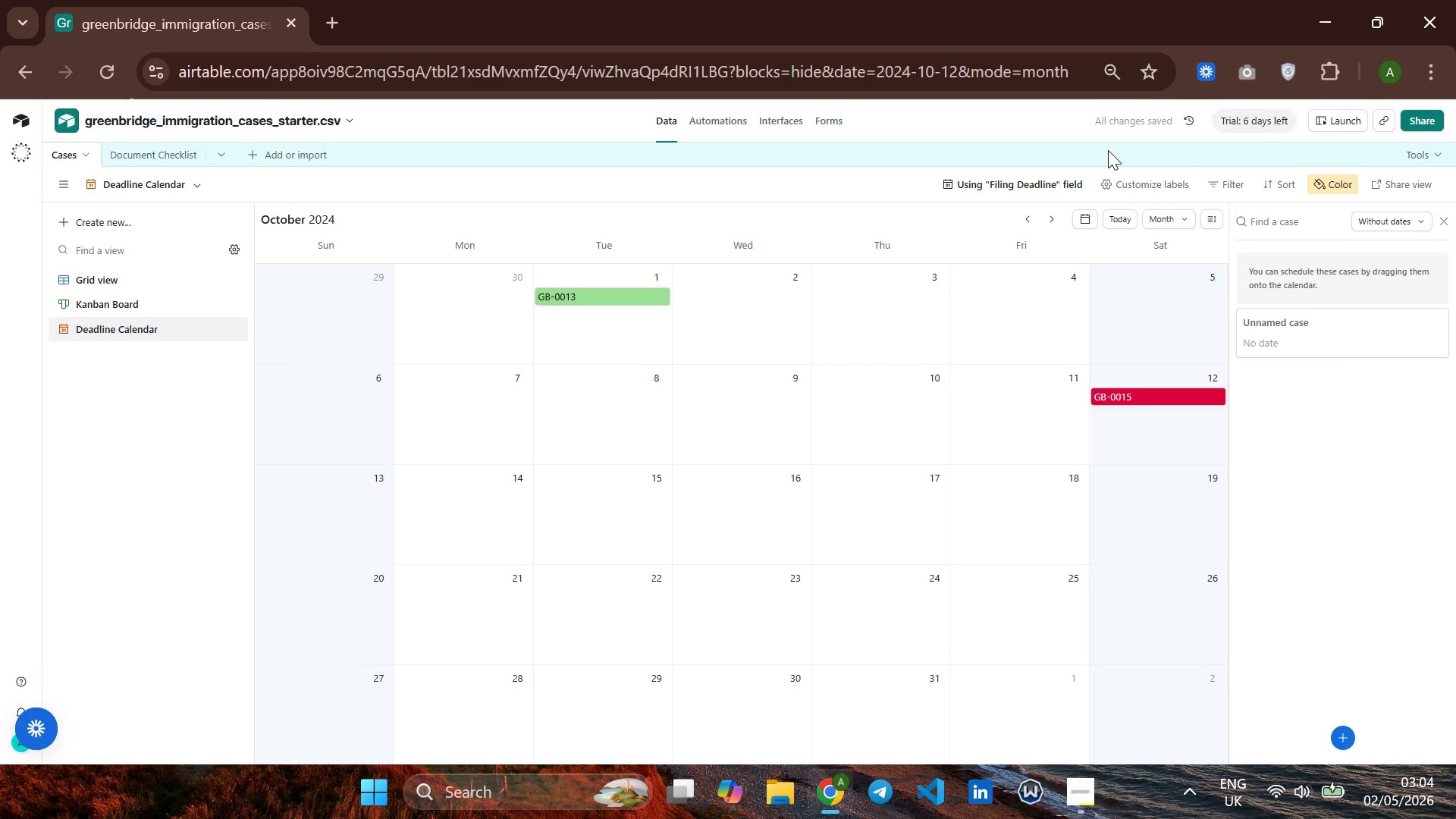 
left_click([143, 226])
 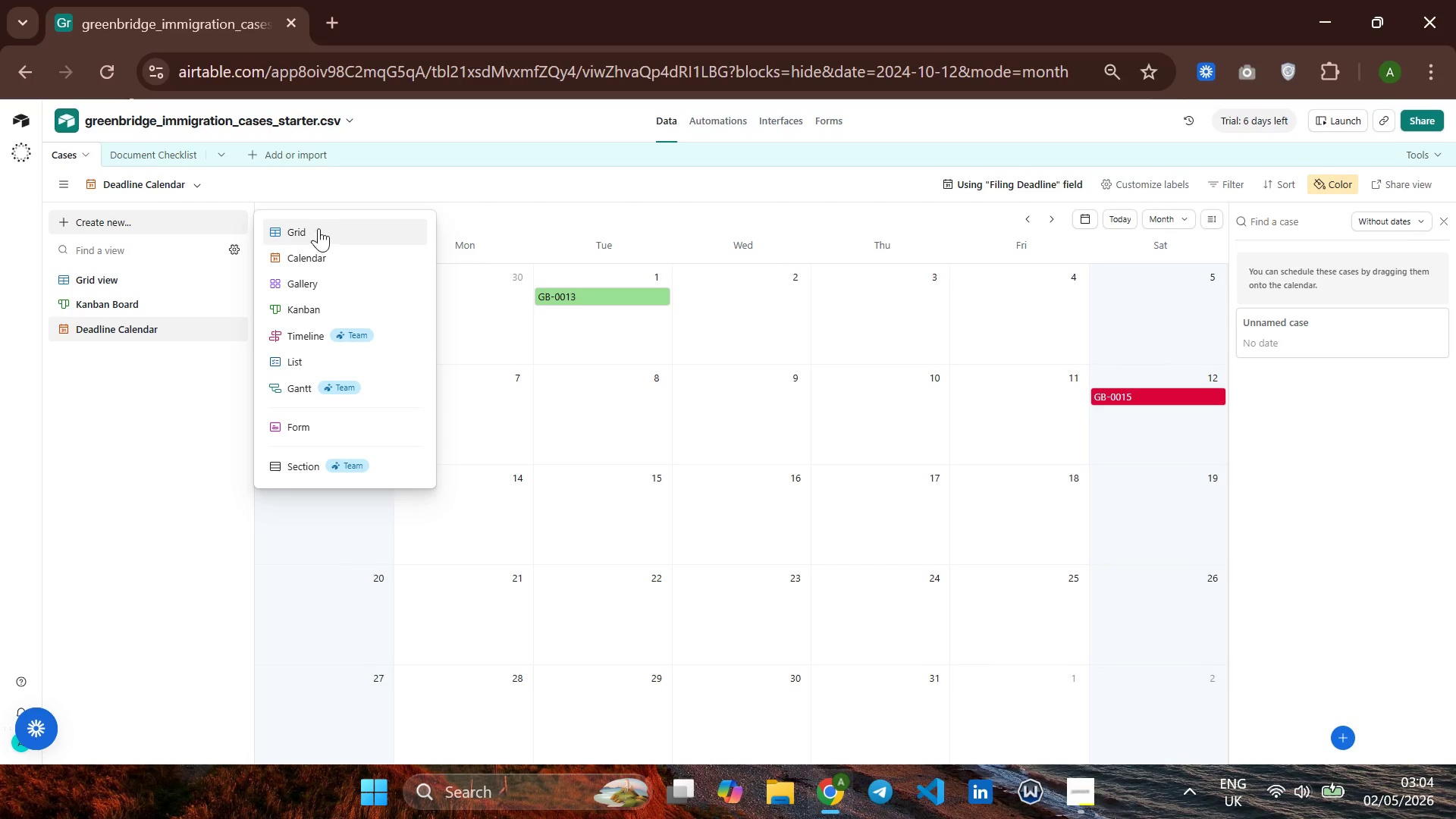 
left_click([325, 227])
 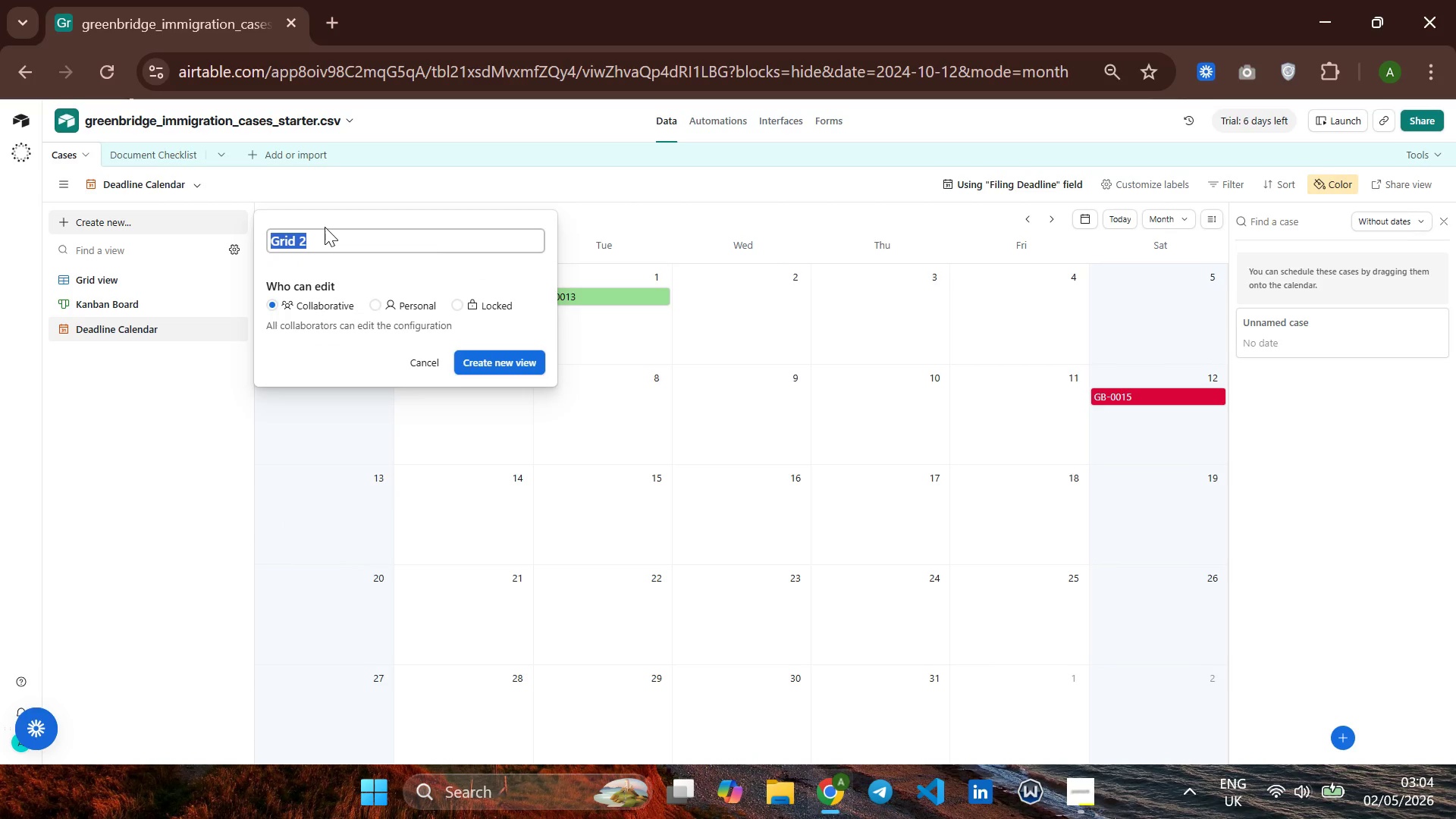 
wait(6.05)
 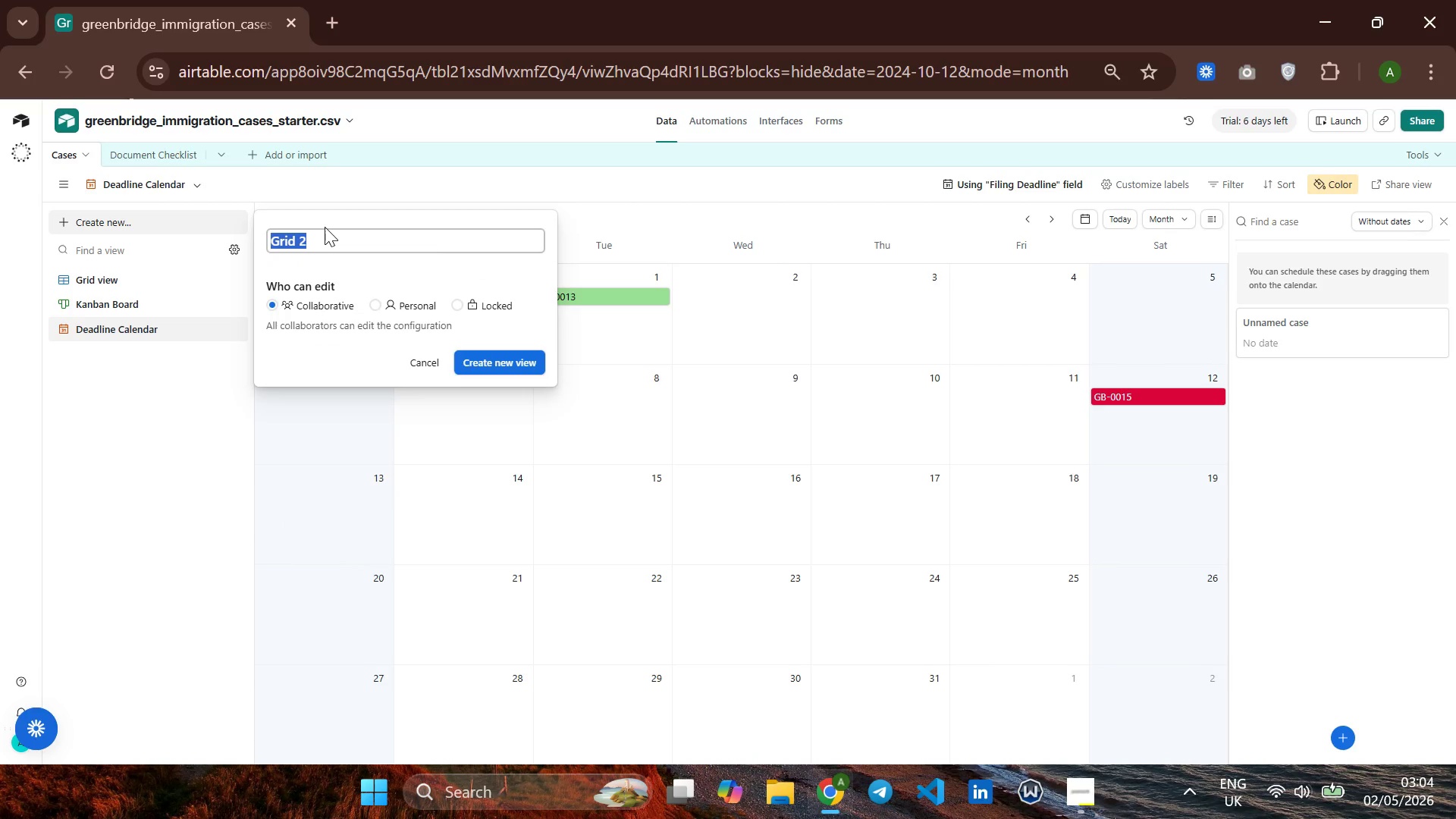 
key(Backspace)
 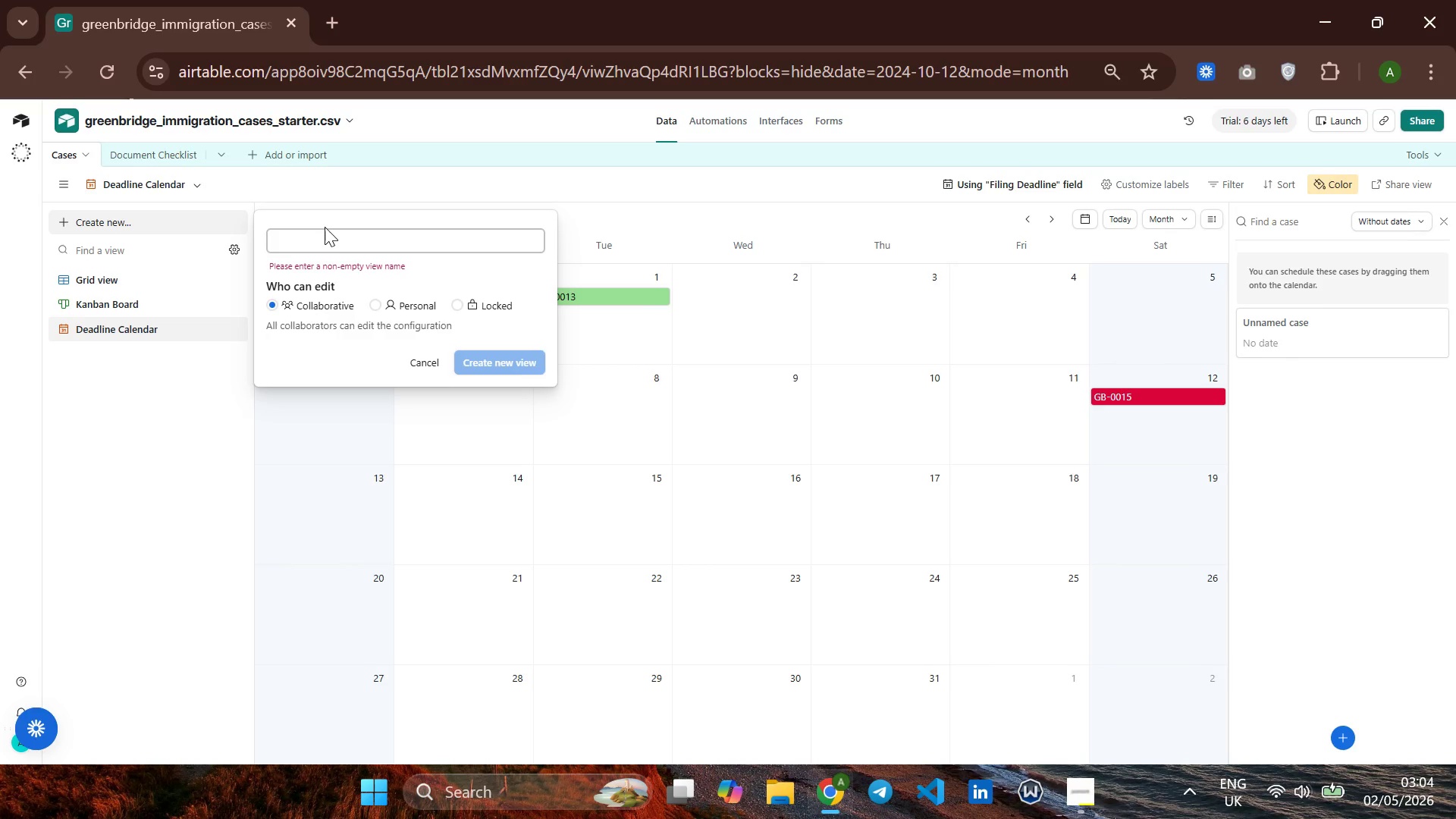 
wait(5.44)
 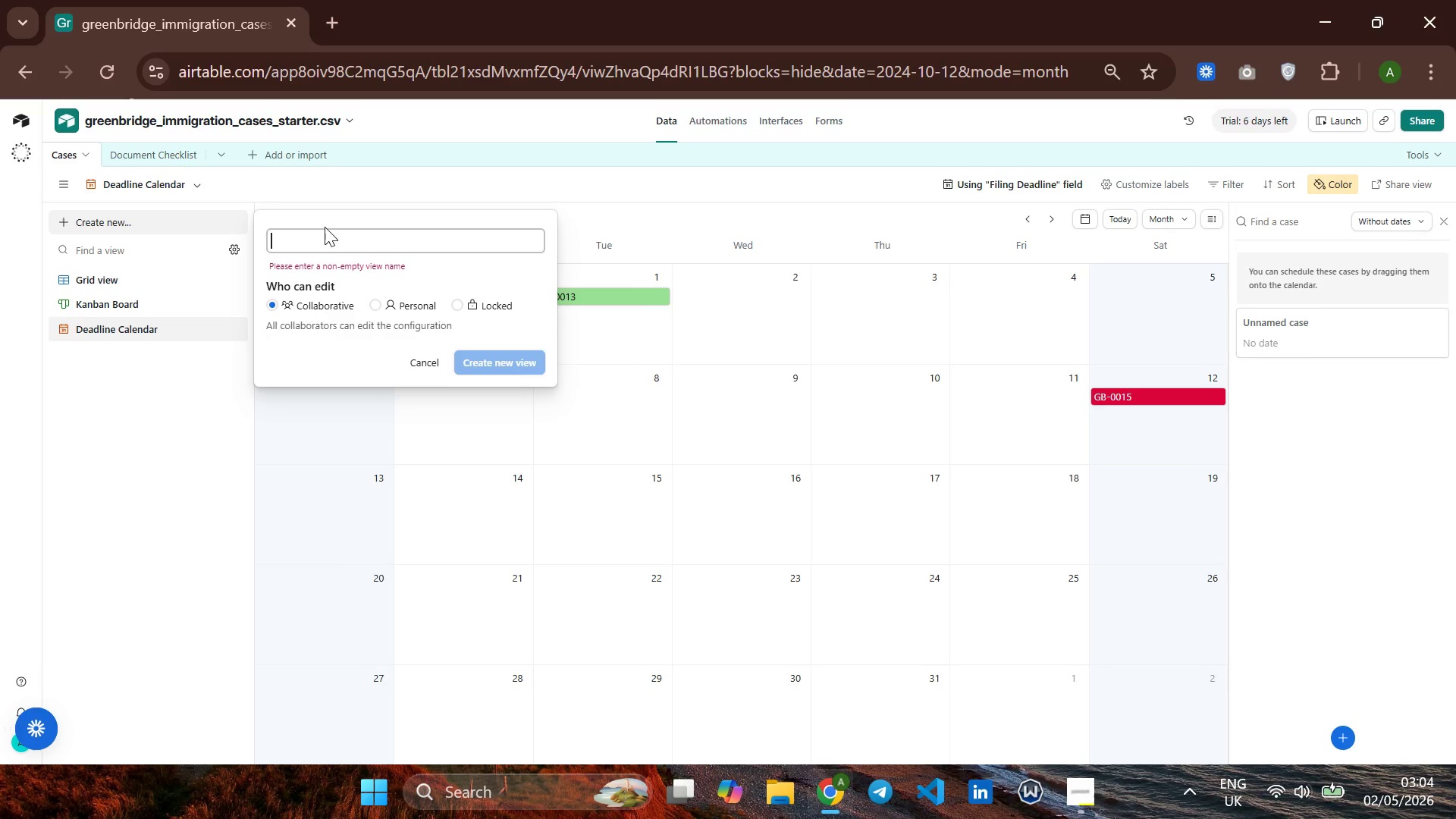 
type(Parale)
 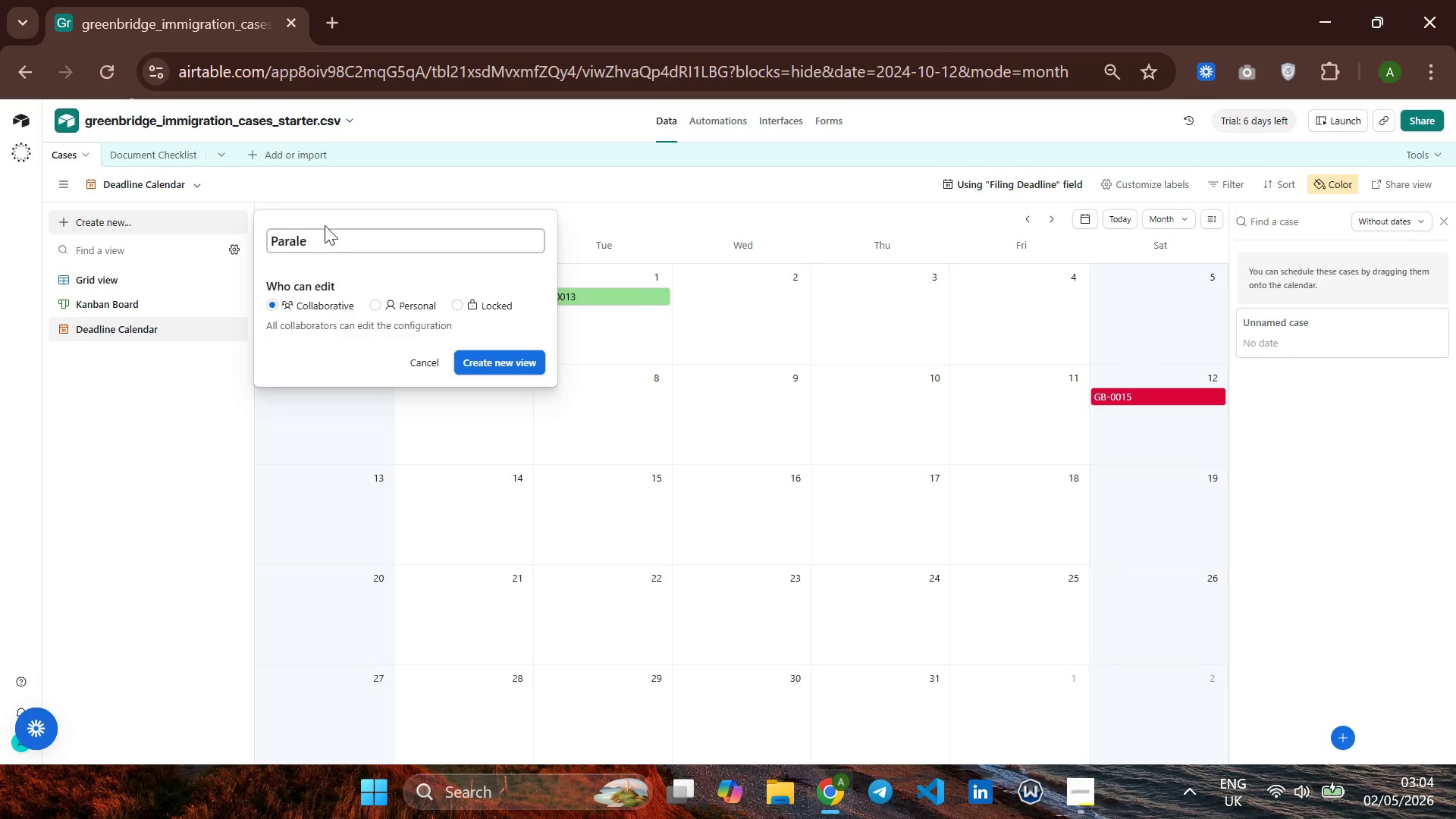 
wait(6.26)
 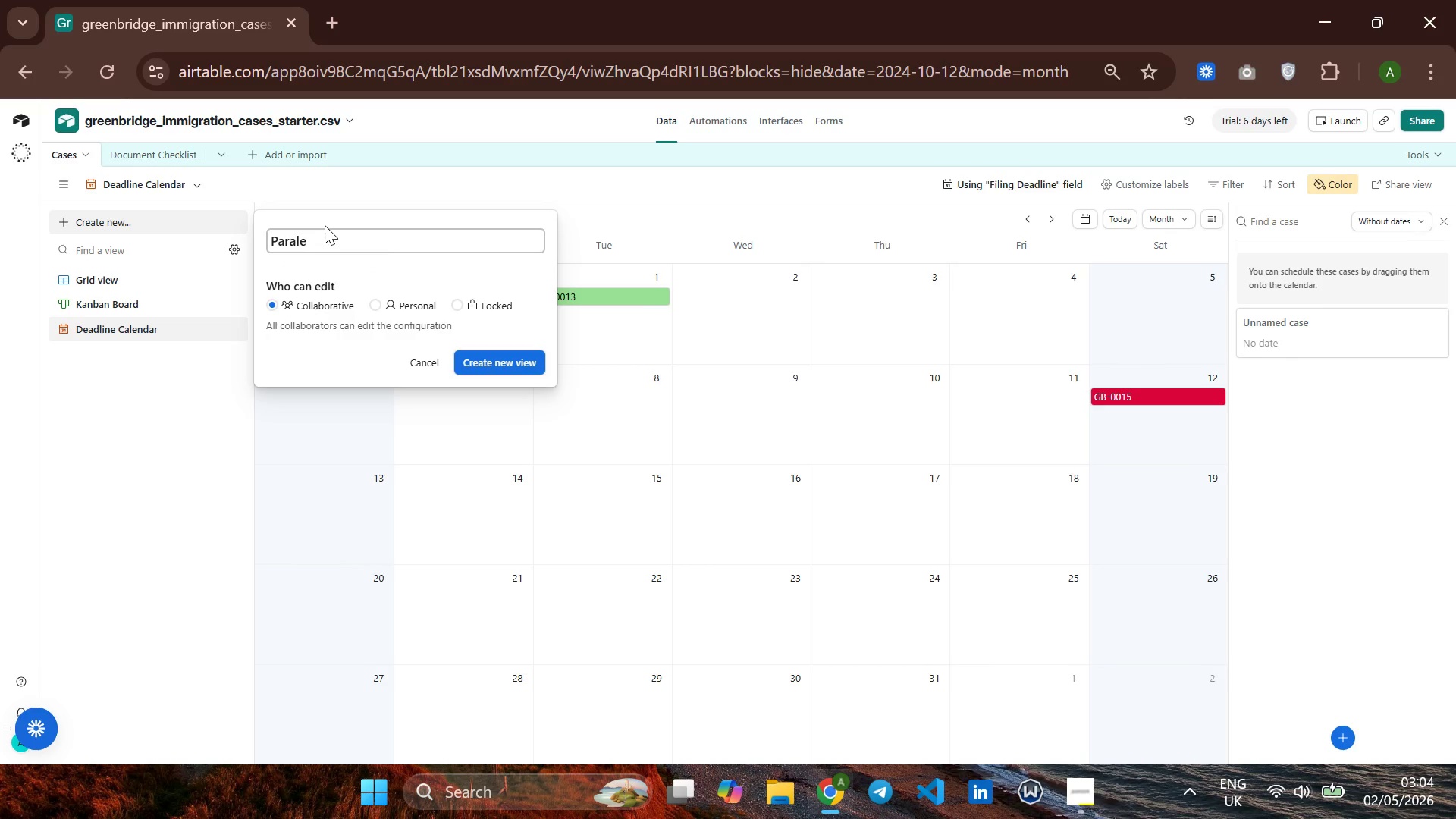 
type(gal Workload)
 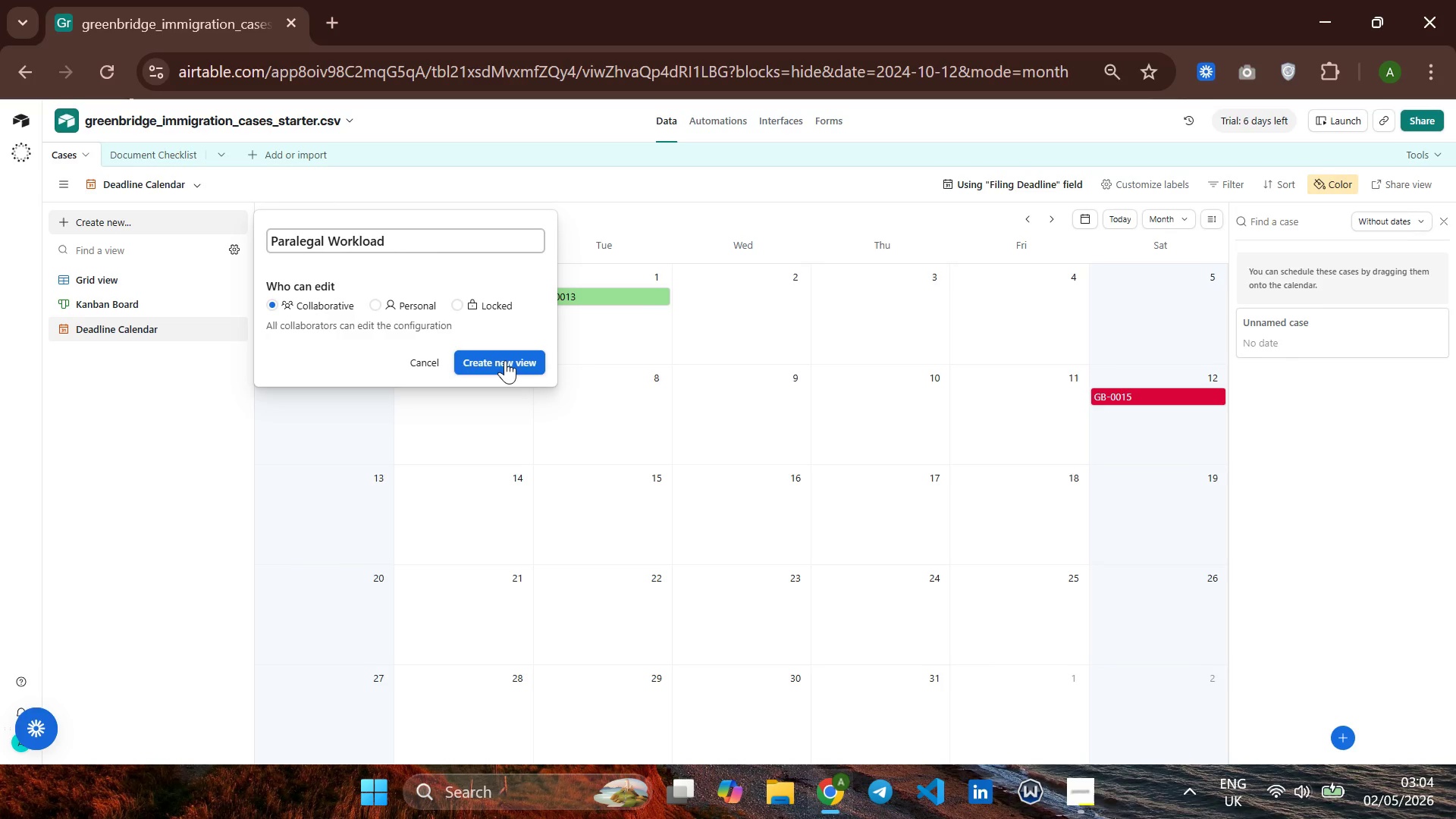 
double_click([505, 360])
 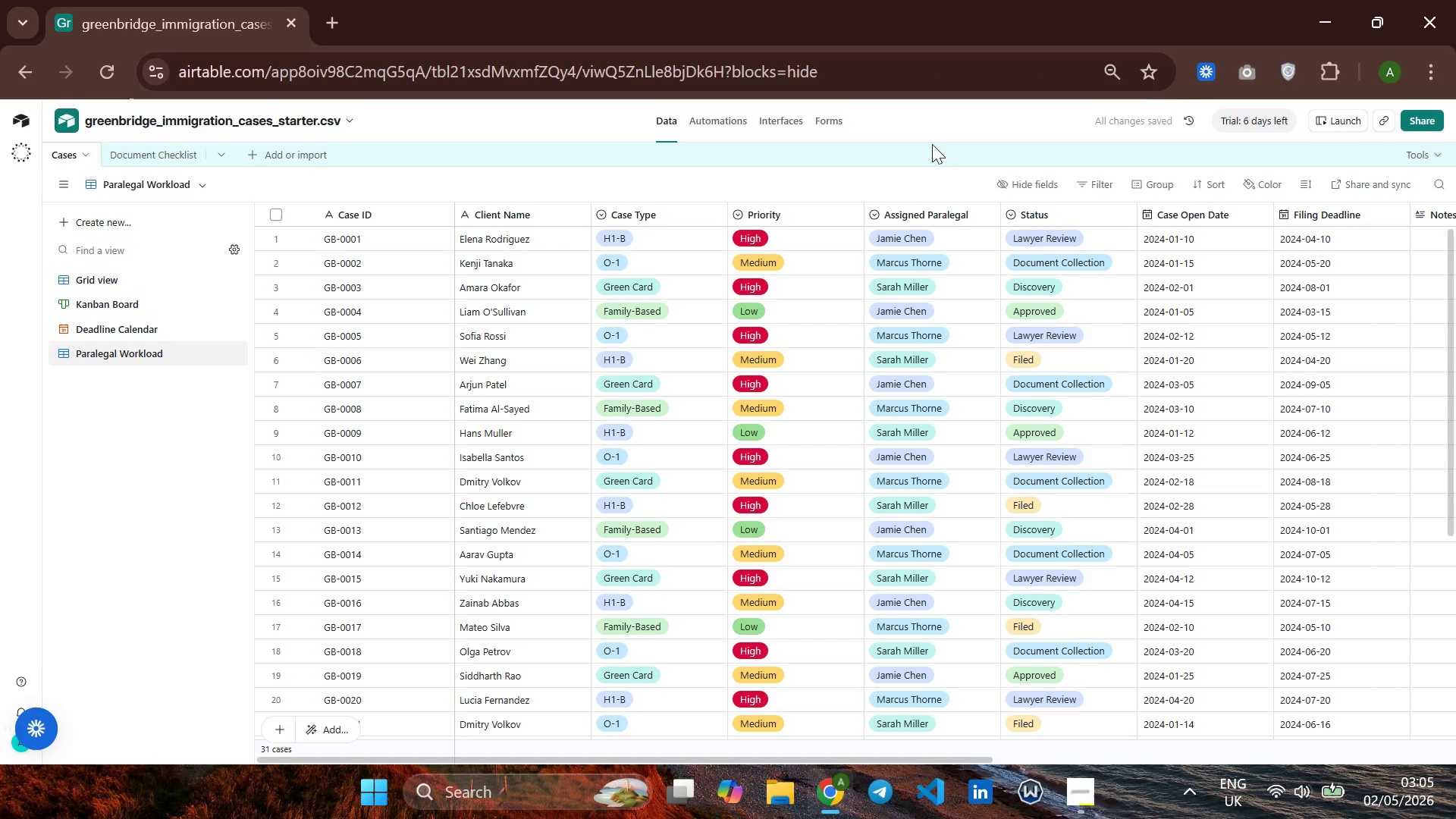 
left_click([1149, 184])
 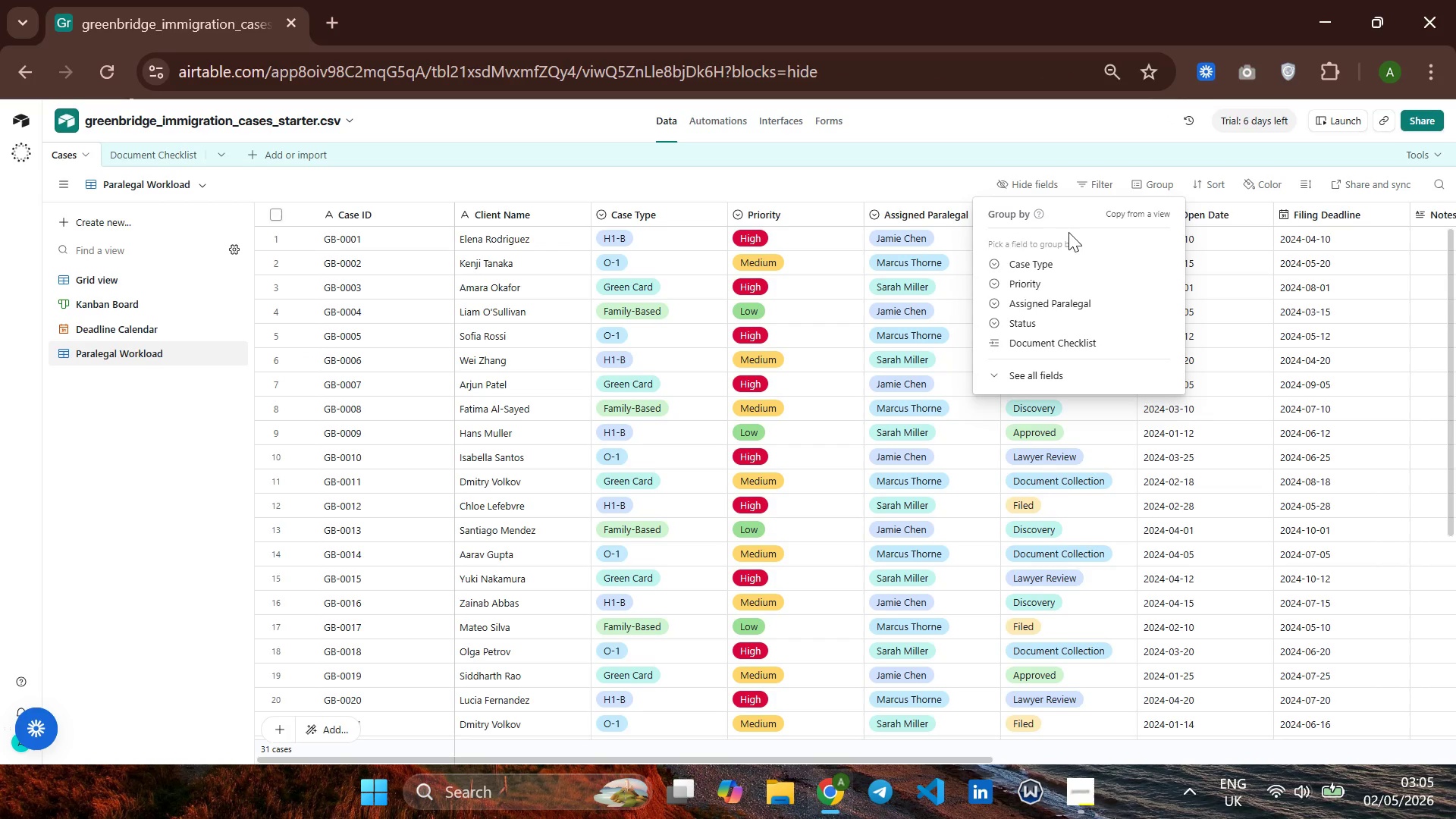 
wait(6.78)
 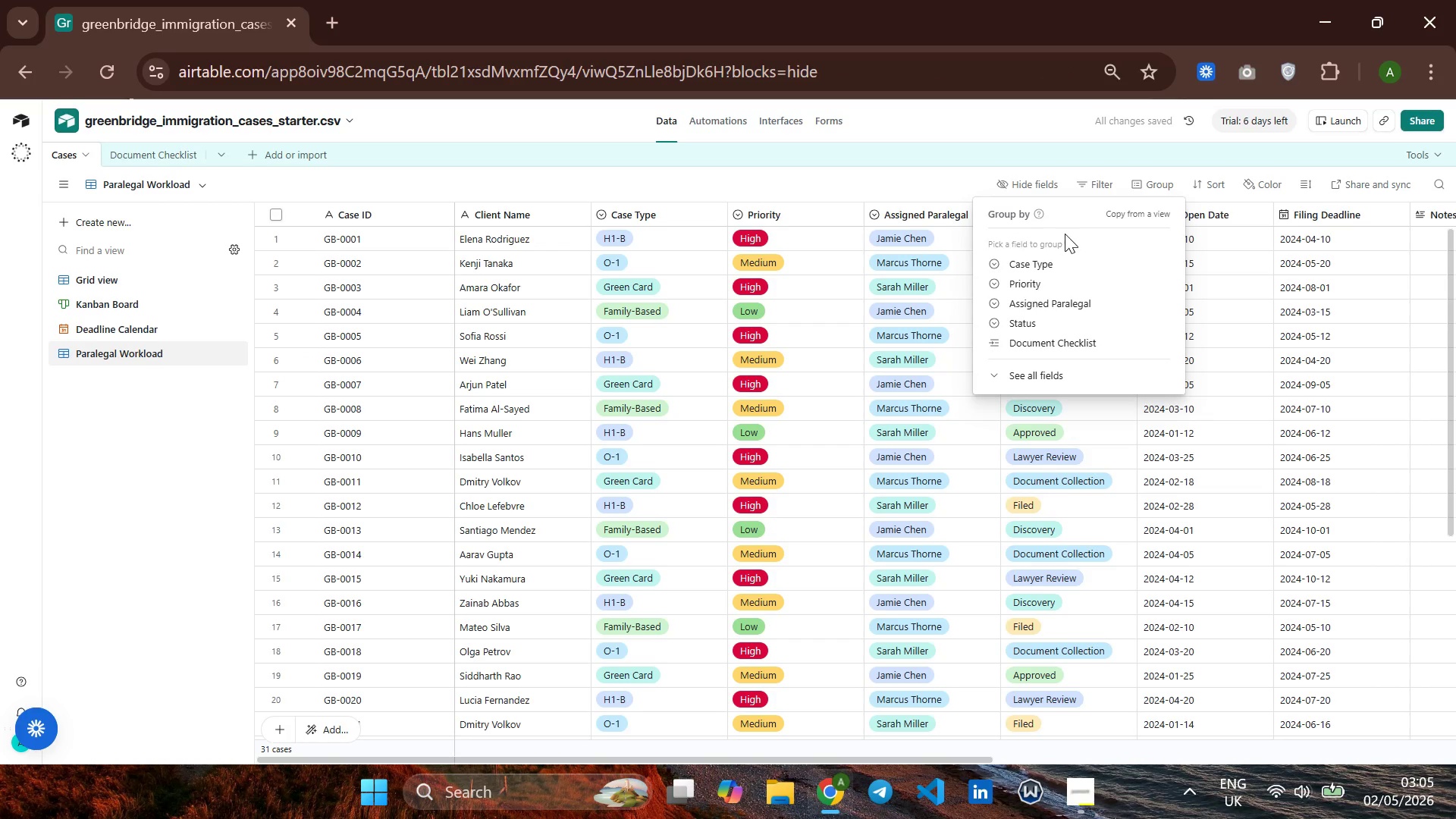 
left_click([1058, 297])
 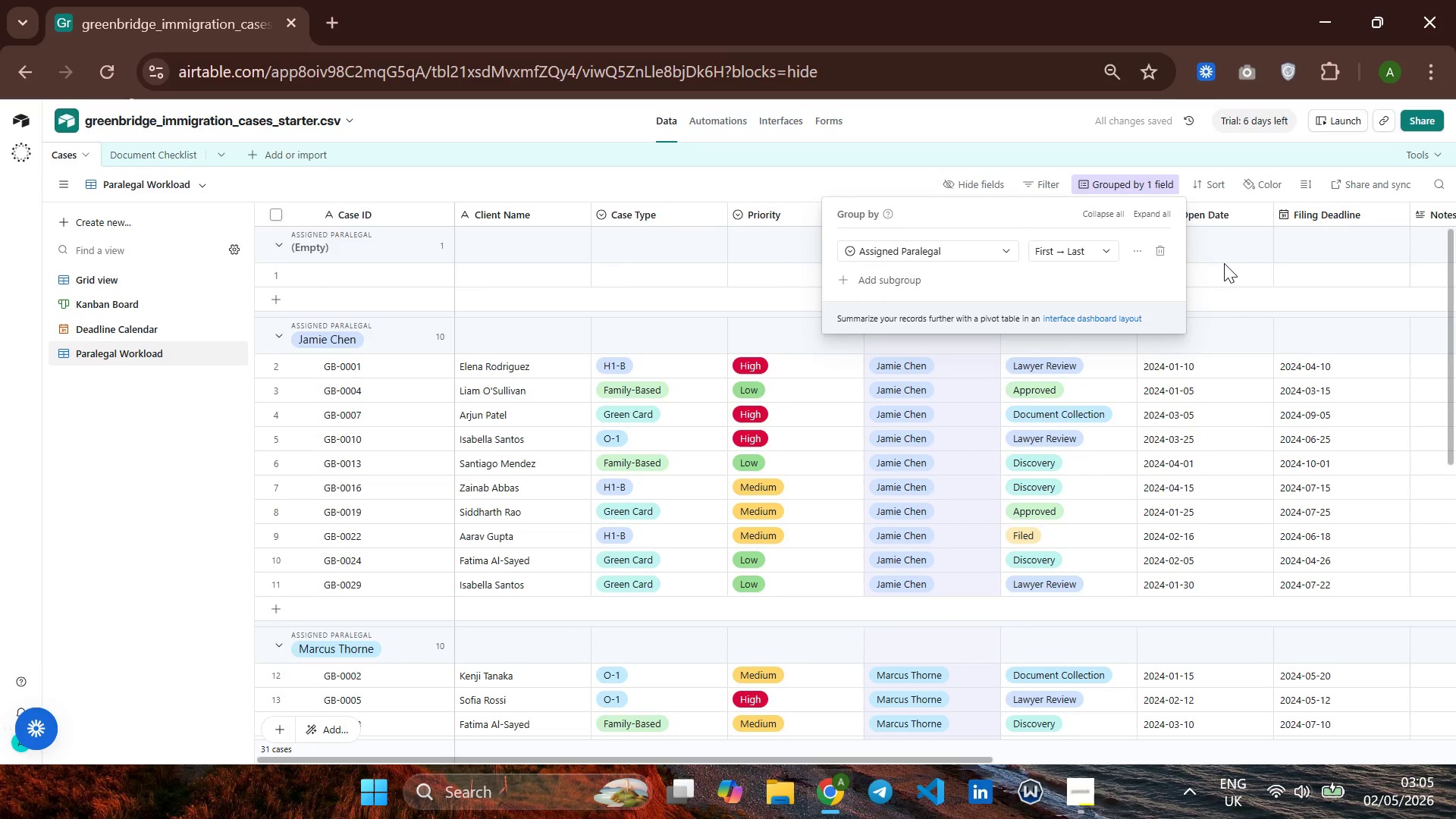 
wait(6.01)
 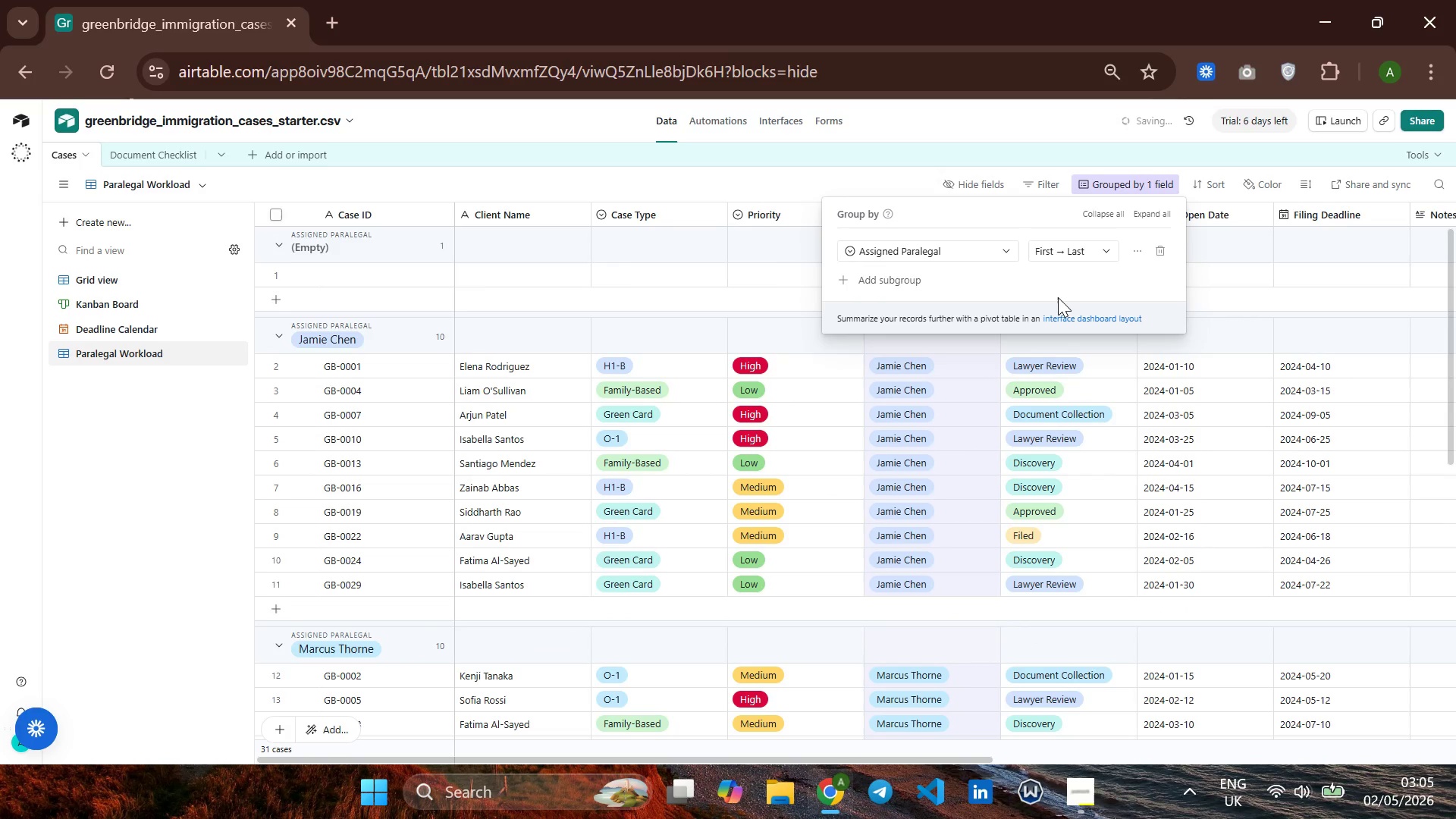 
left_click([1231, 247])
 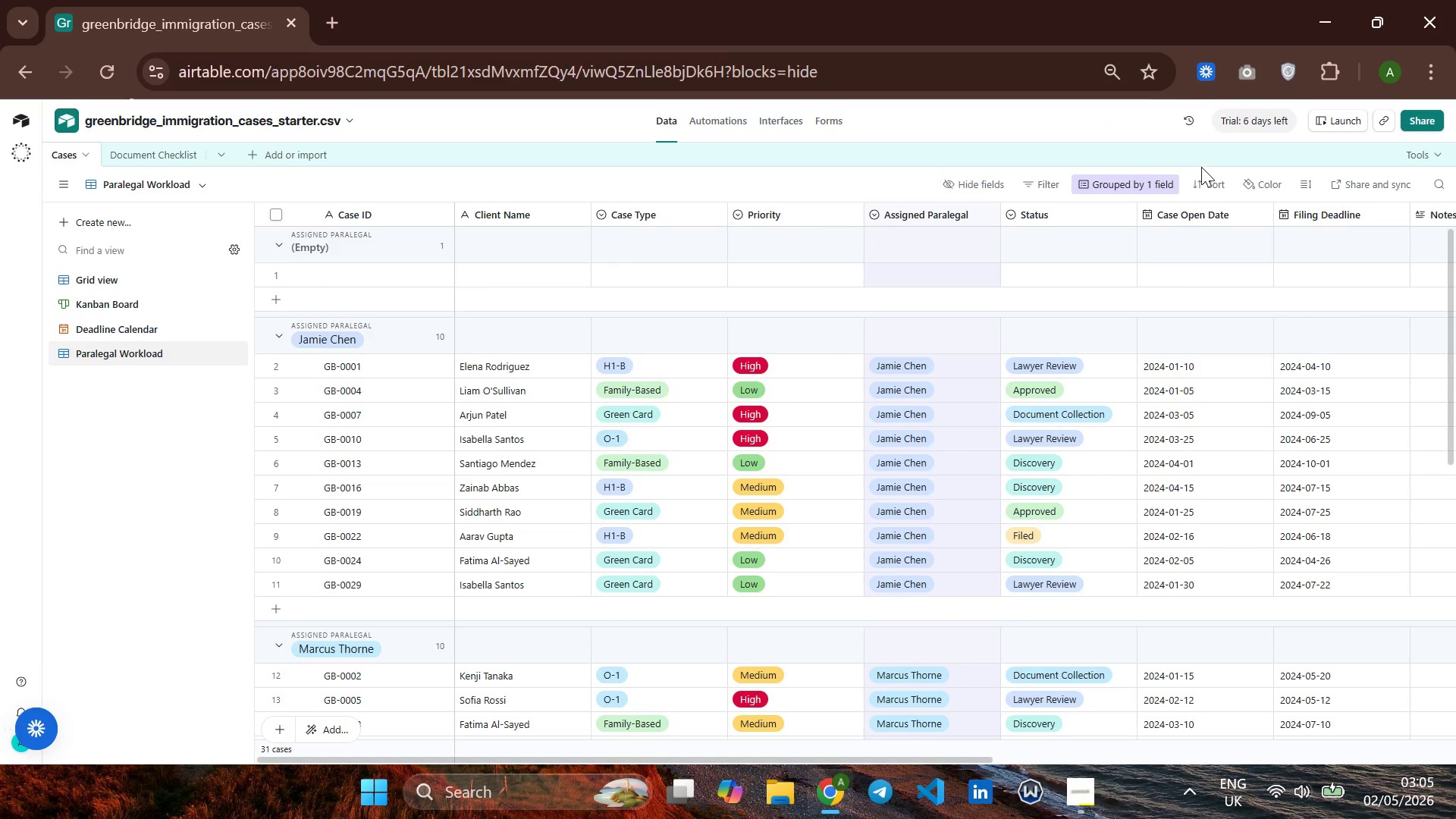 
left_click([1196, 183])
 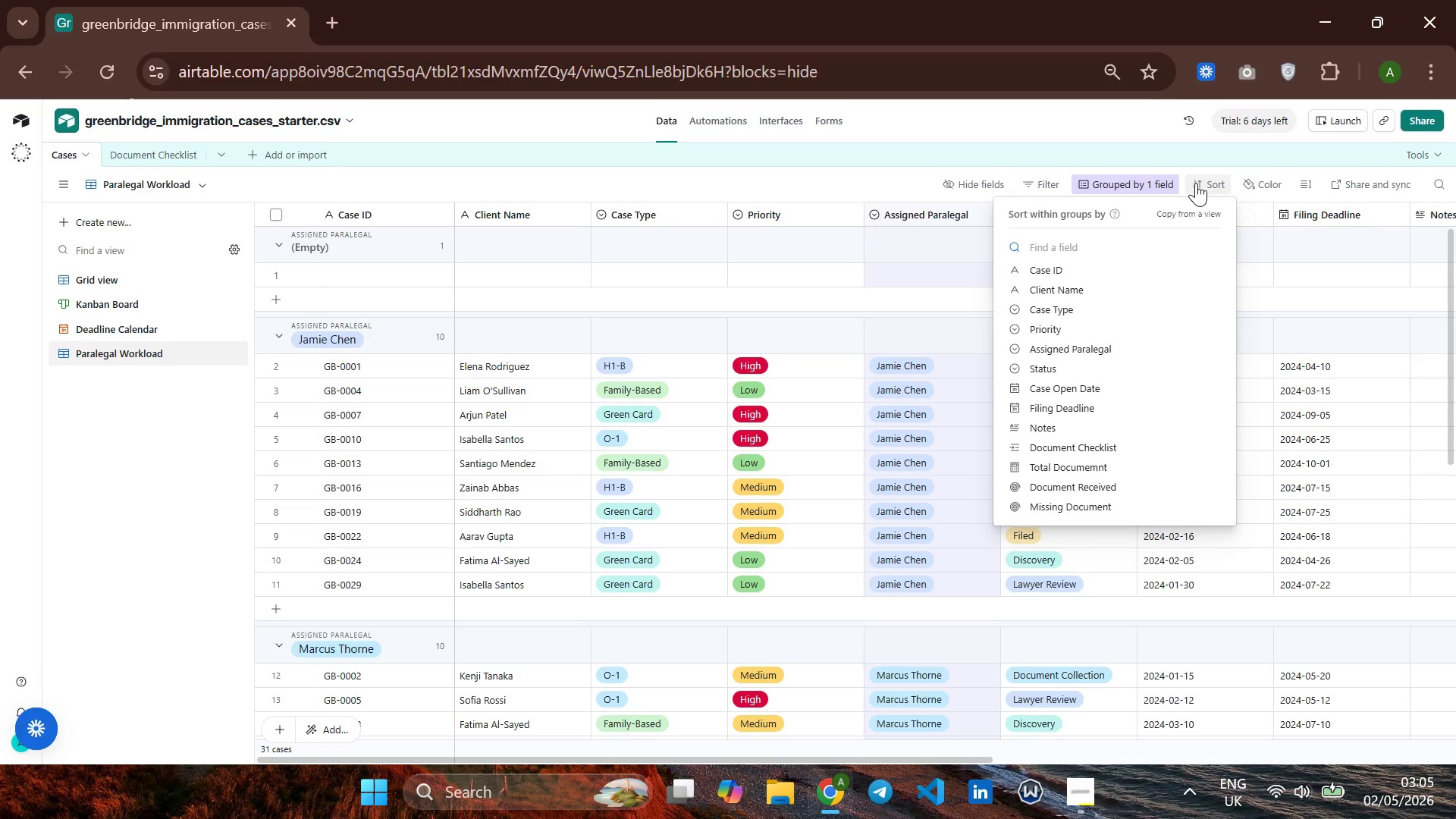 
wait(5.62)
 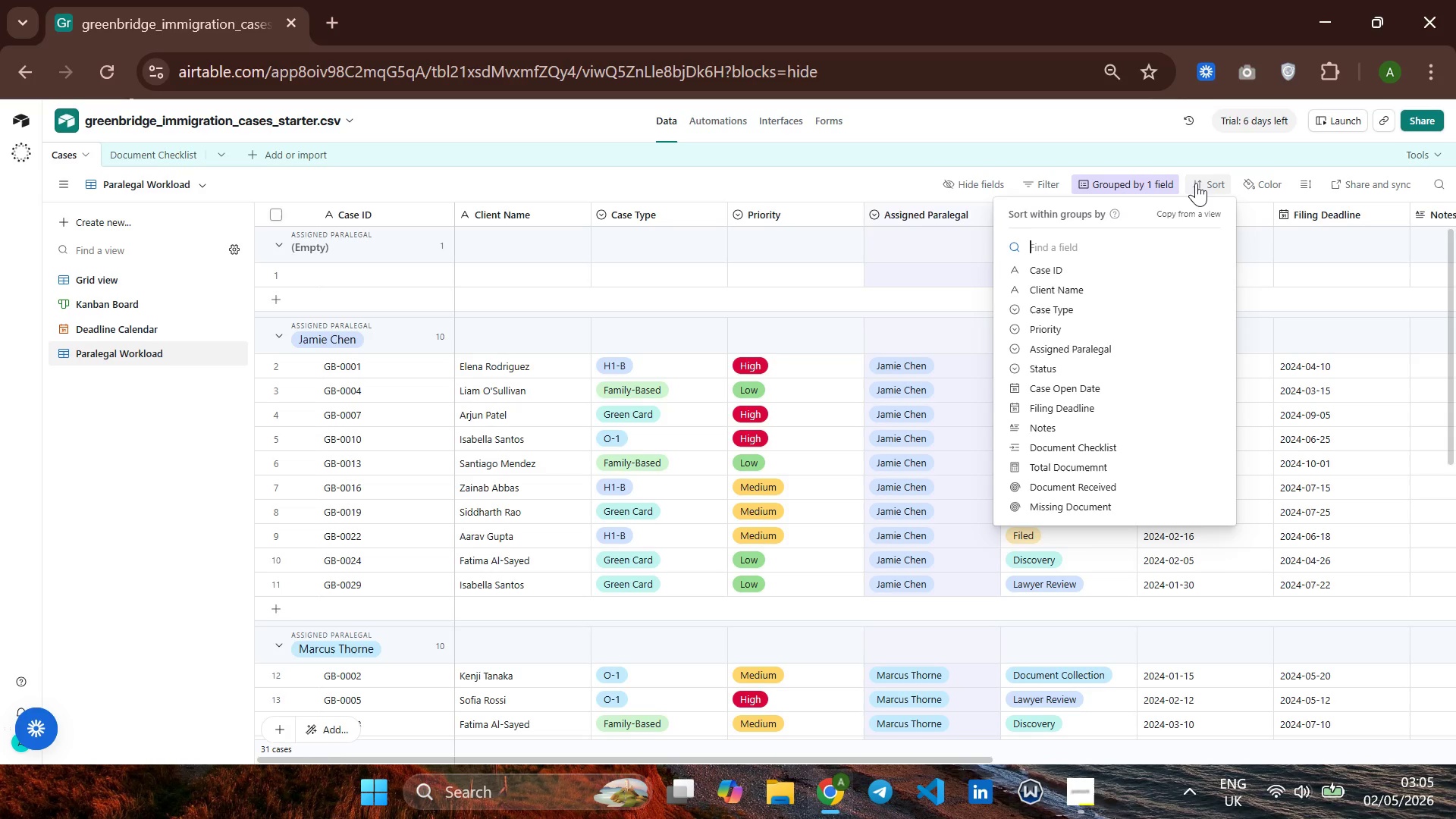 
left_click([1087, 406])
 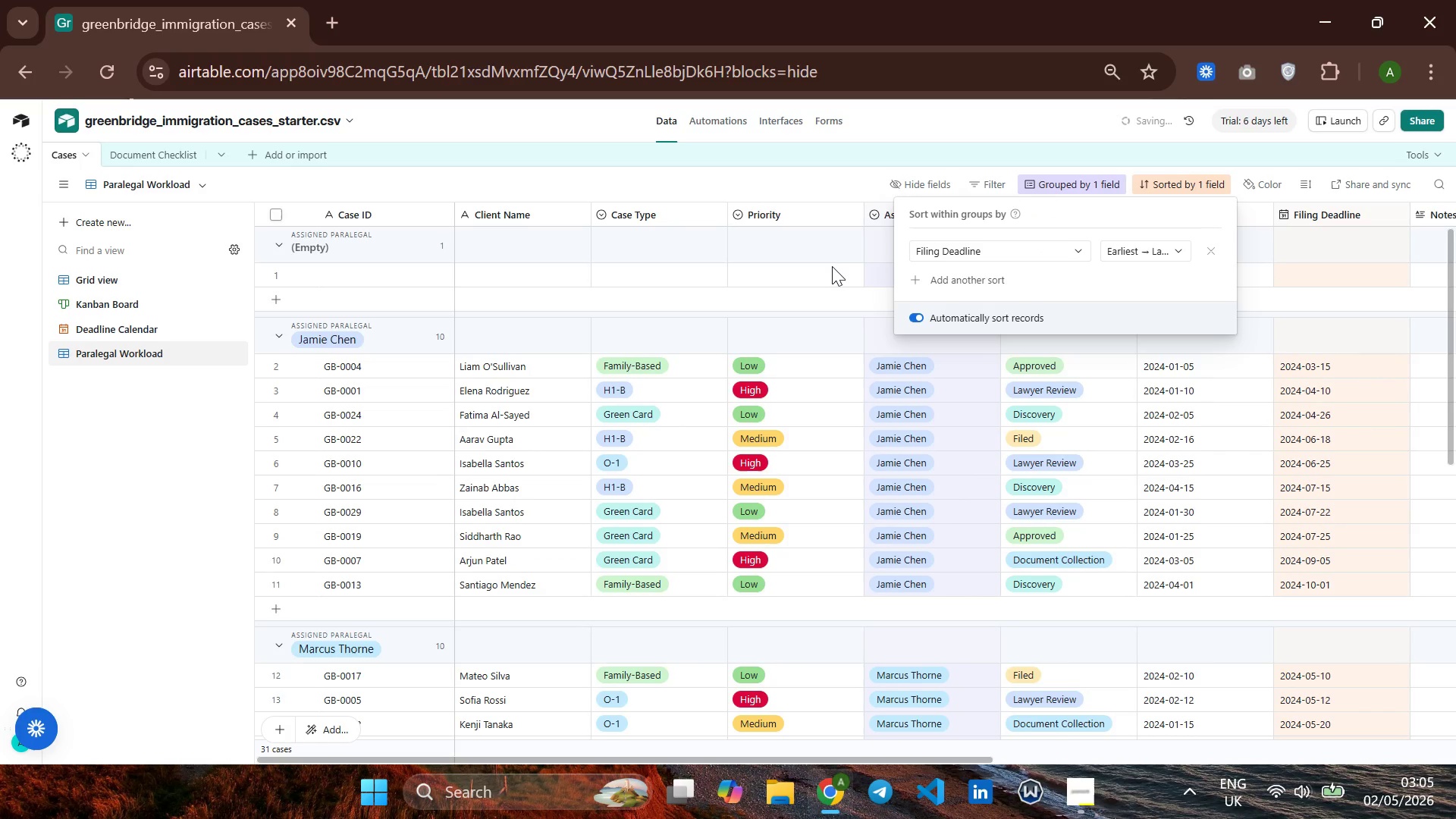 
left_click([807, 250])
 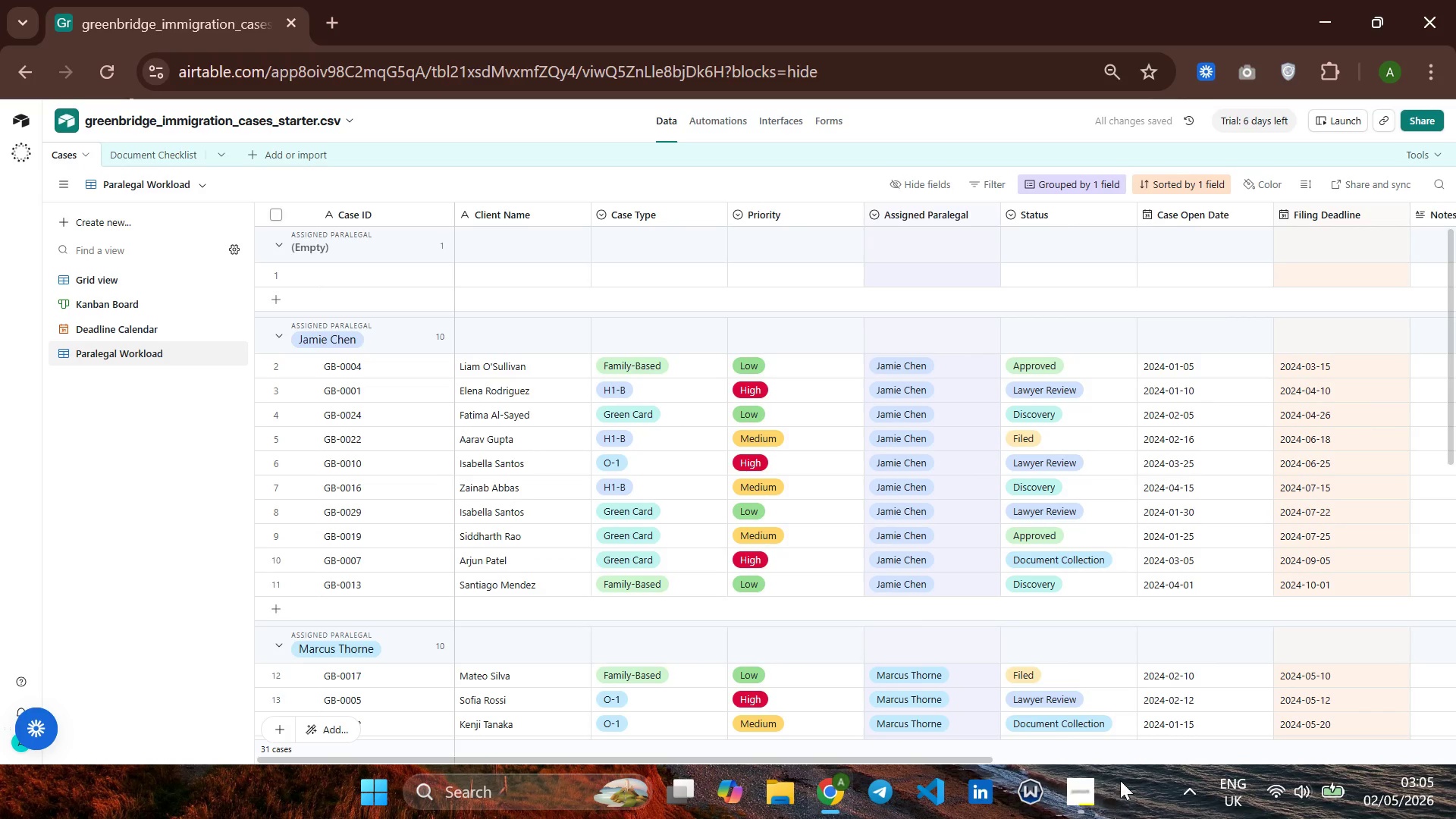 
left_click([1082, 802])